 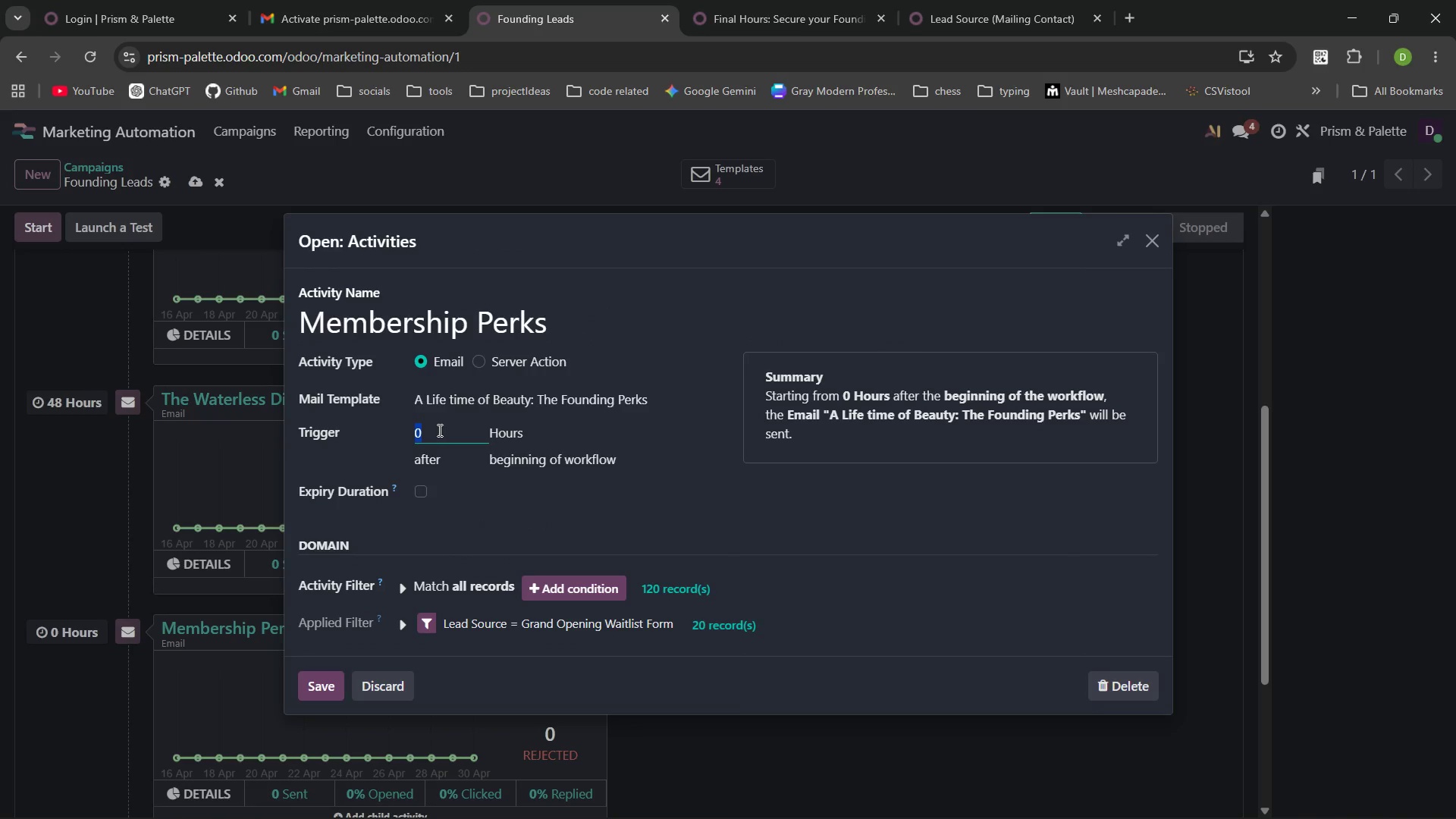 
key(Backspace)
type(96)
 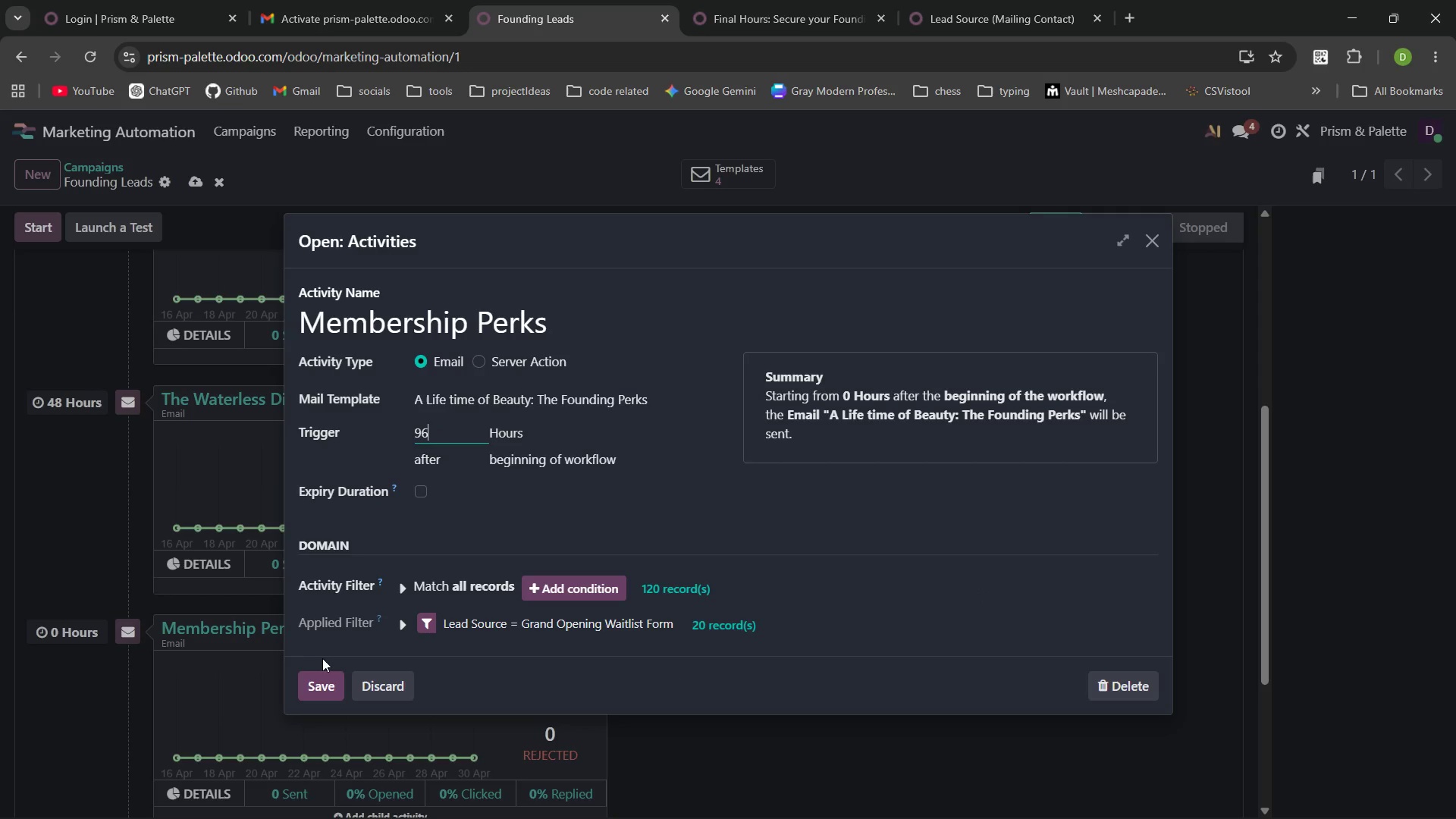 
left_click([313, 687])
 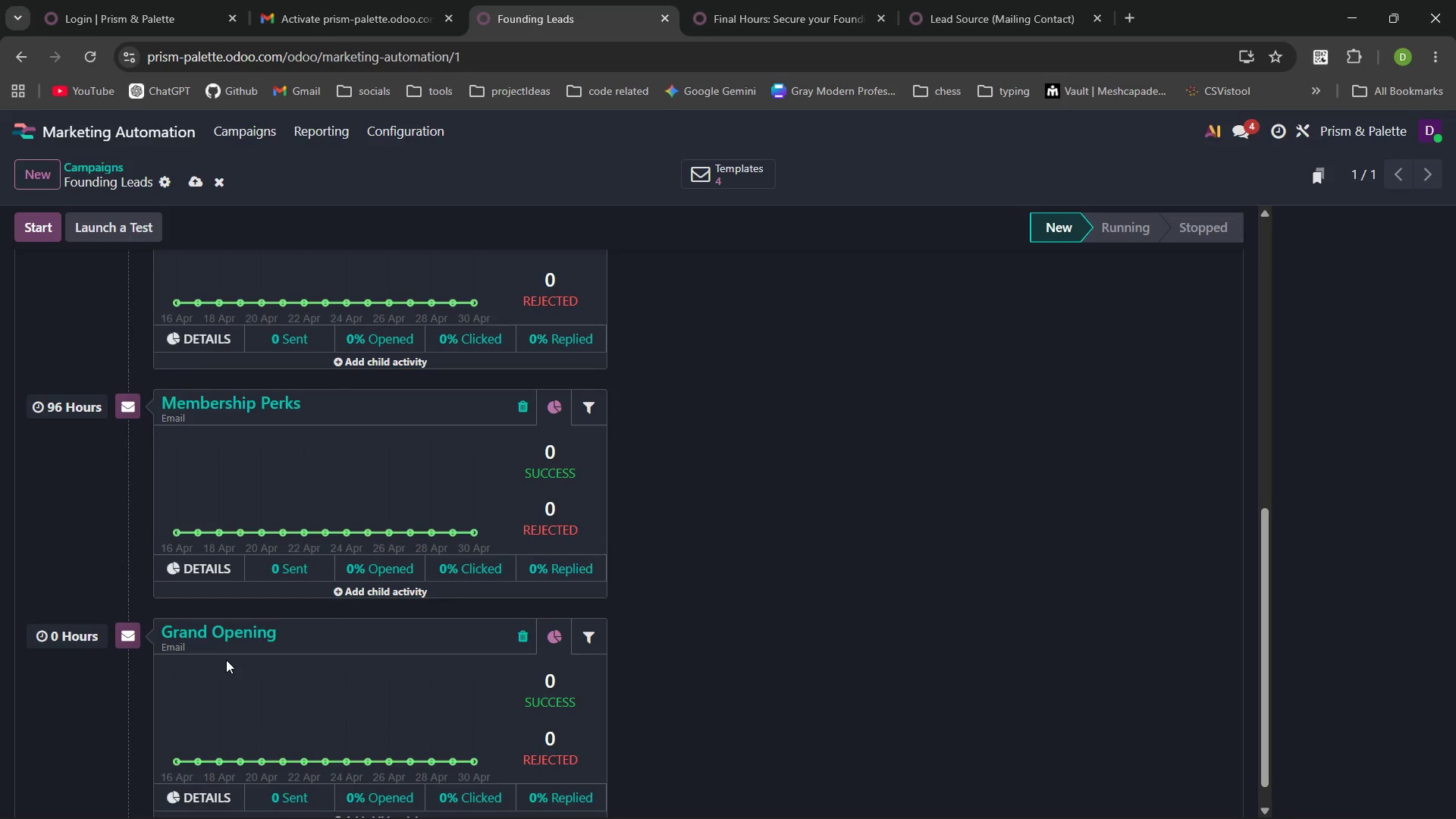 
wait(68.56)
 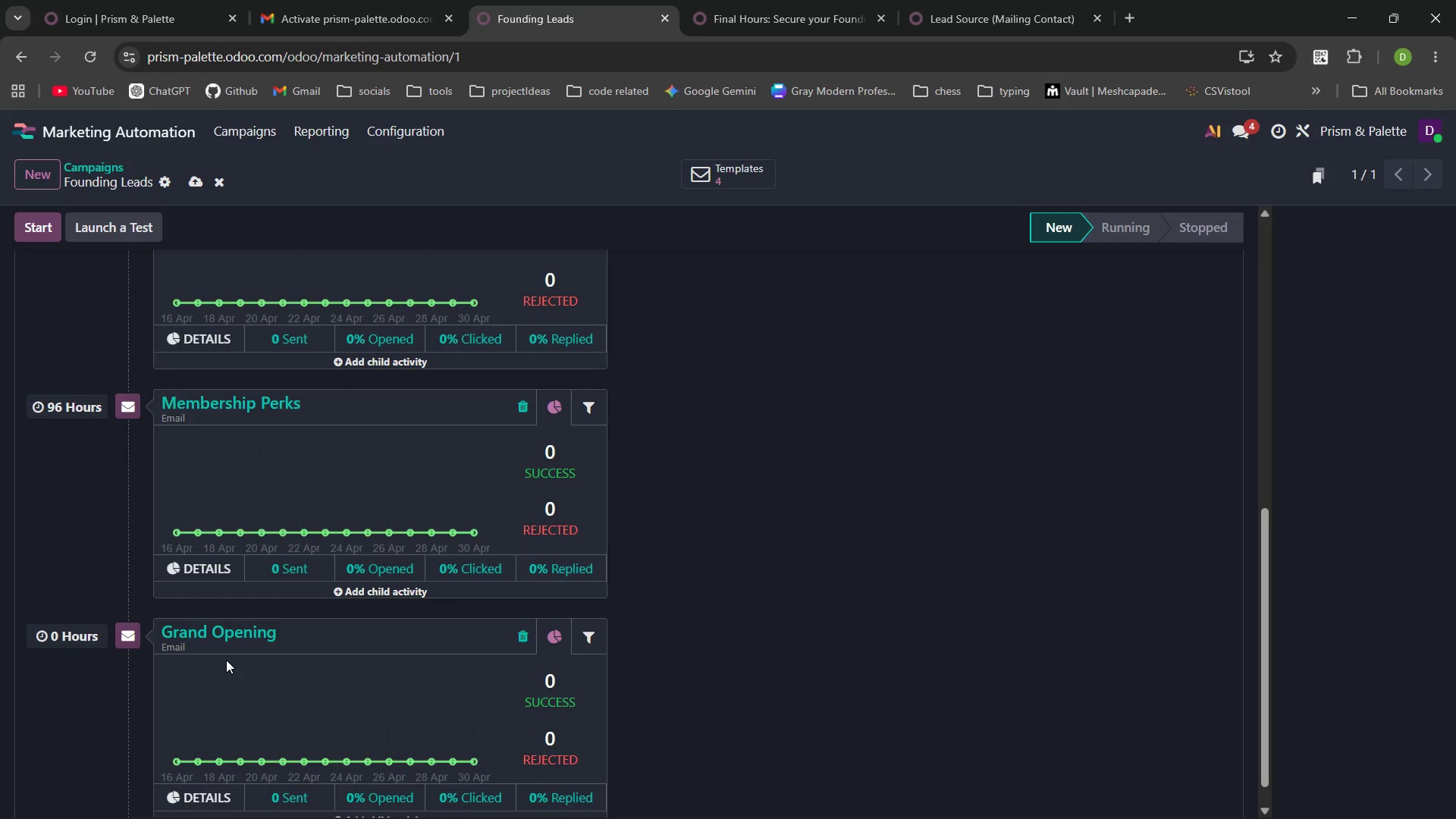 
left_click([245, 598])
 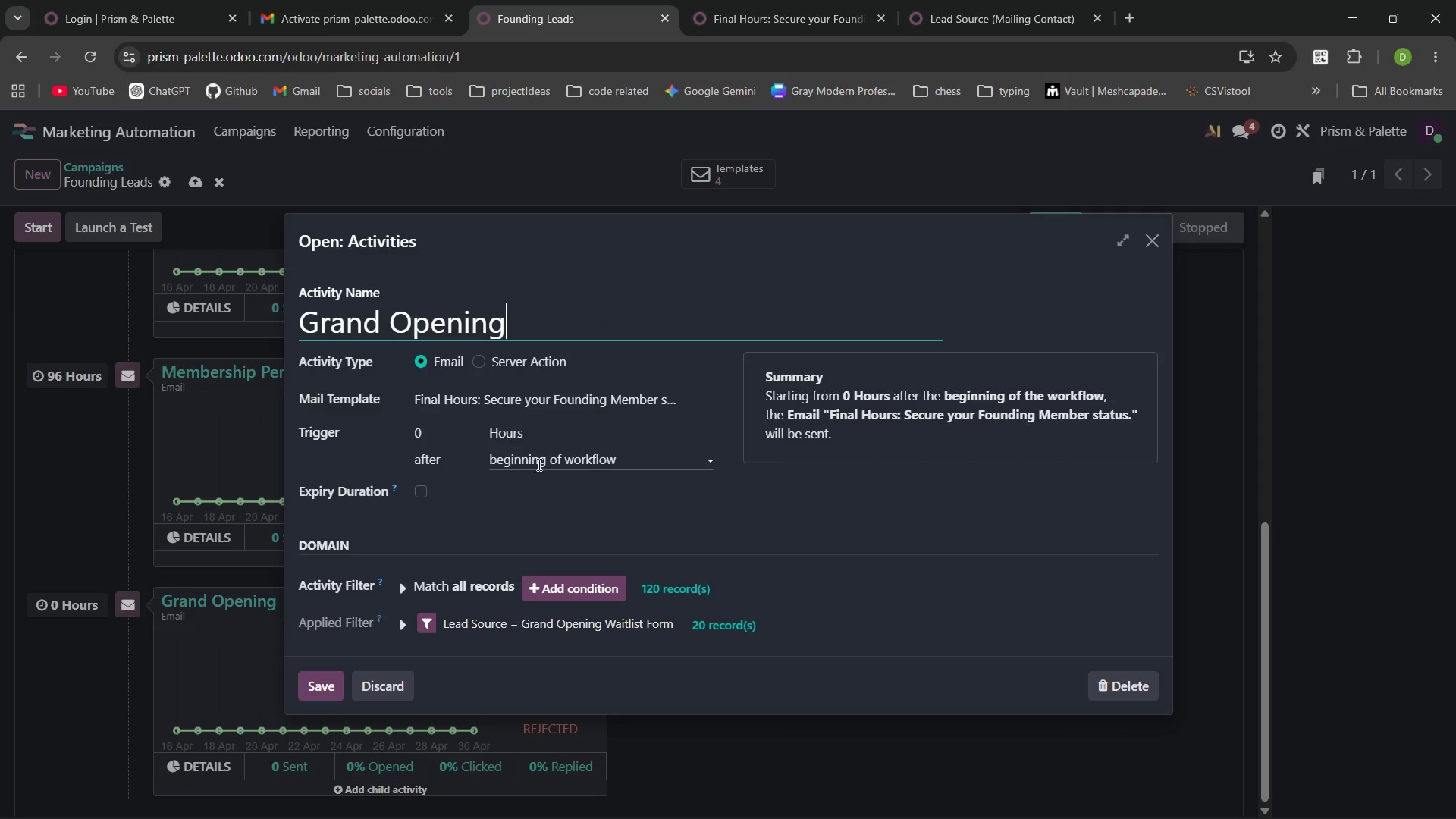 
left_click([428, 426])
 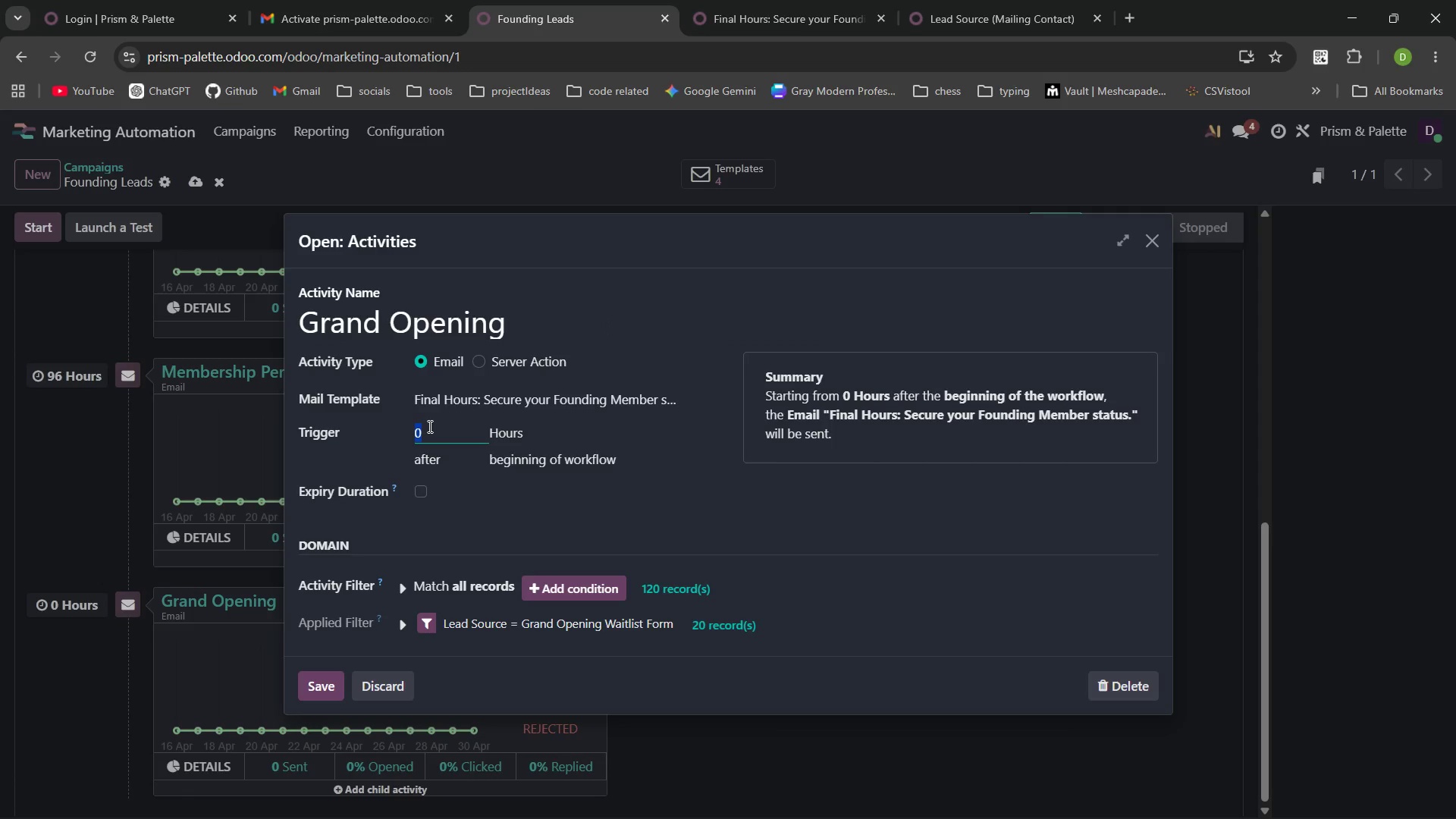 
key(Backspace)
type(240)
 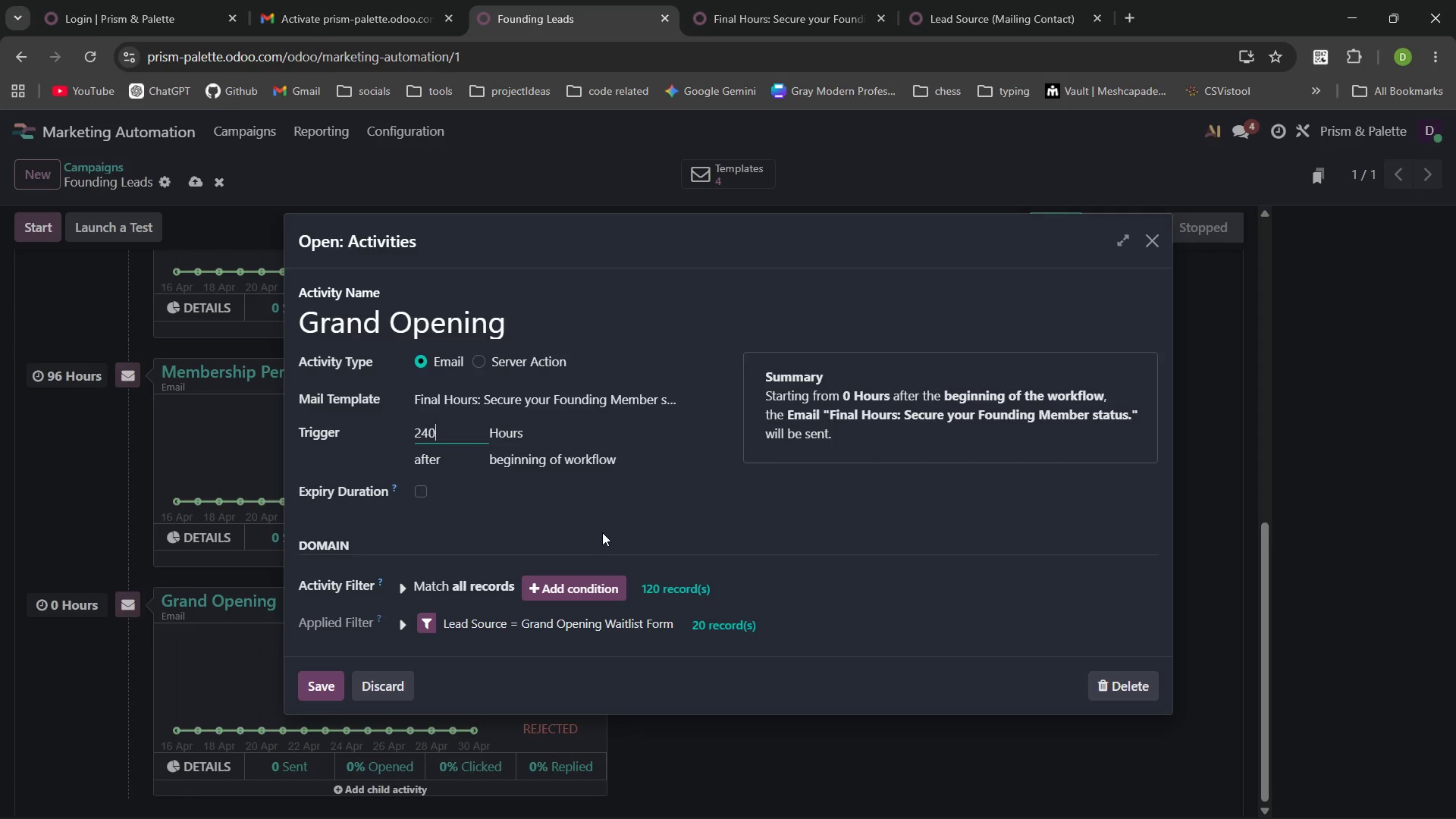 
left_click([598, 528])
 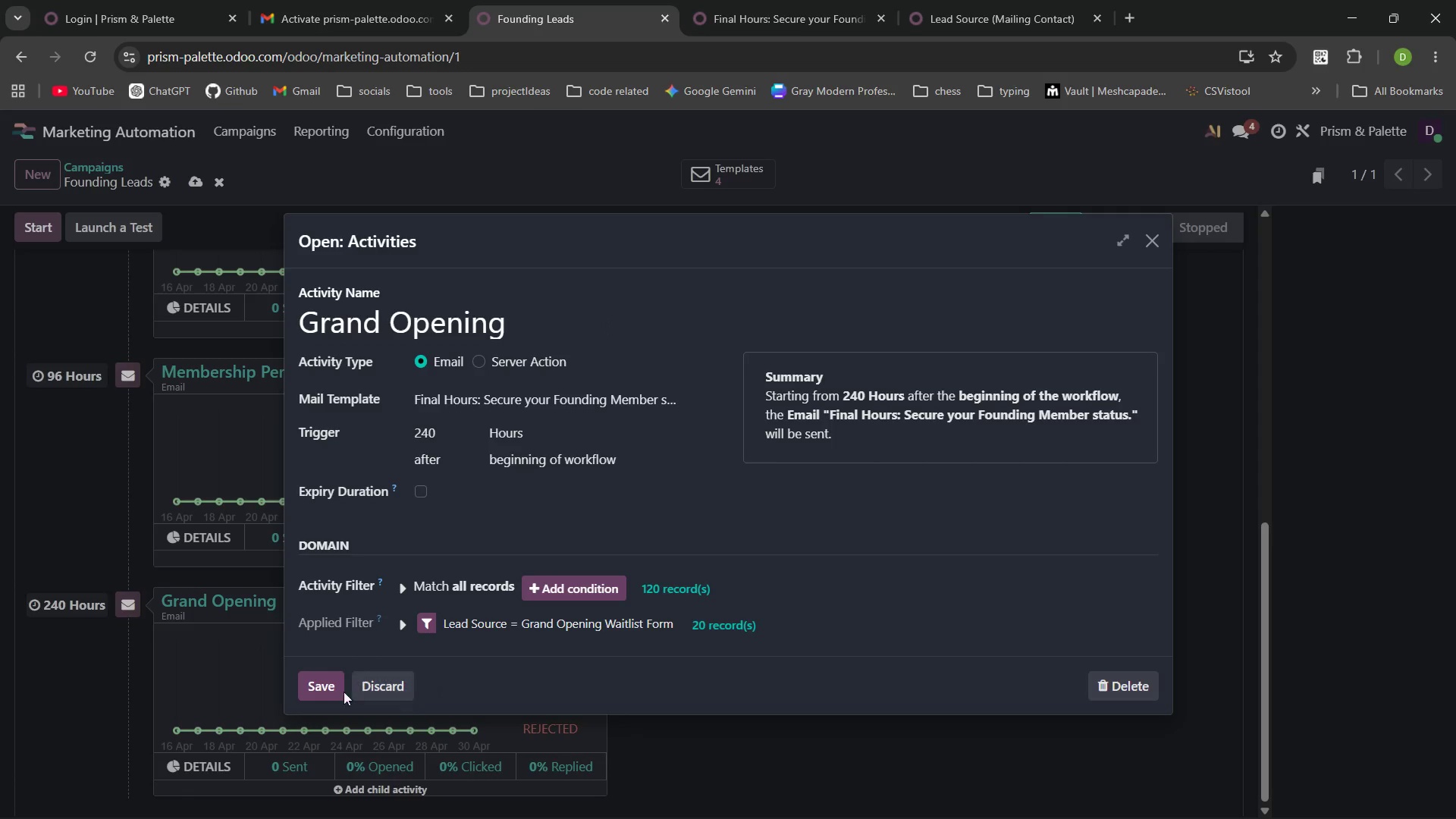 
left_click([335, 689])
 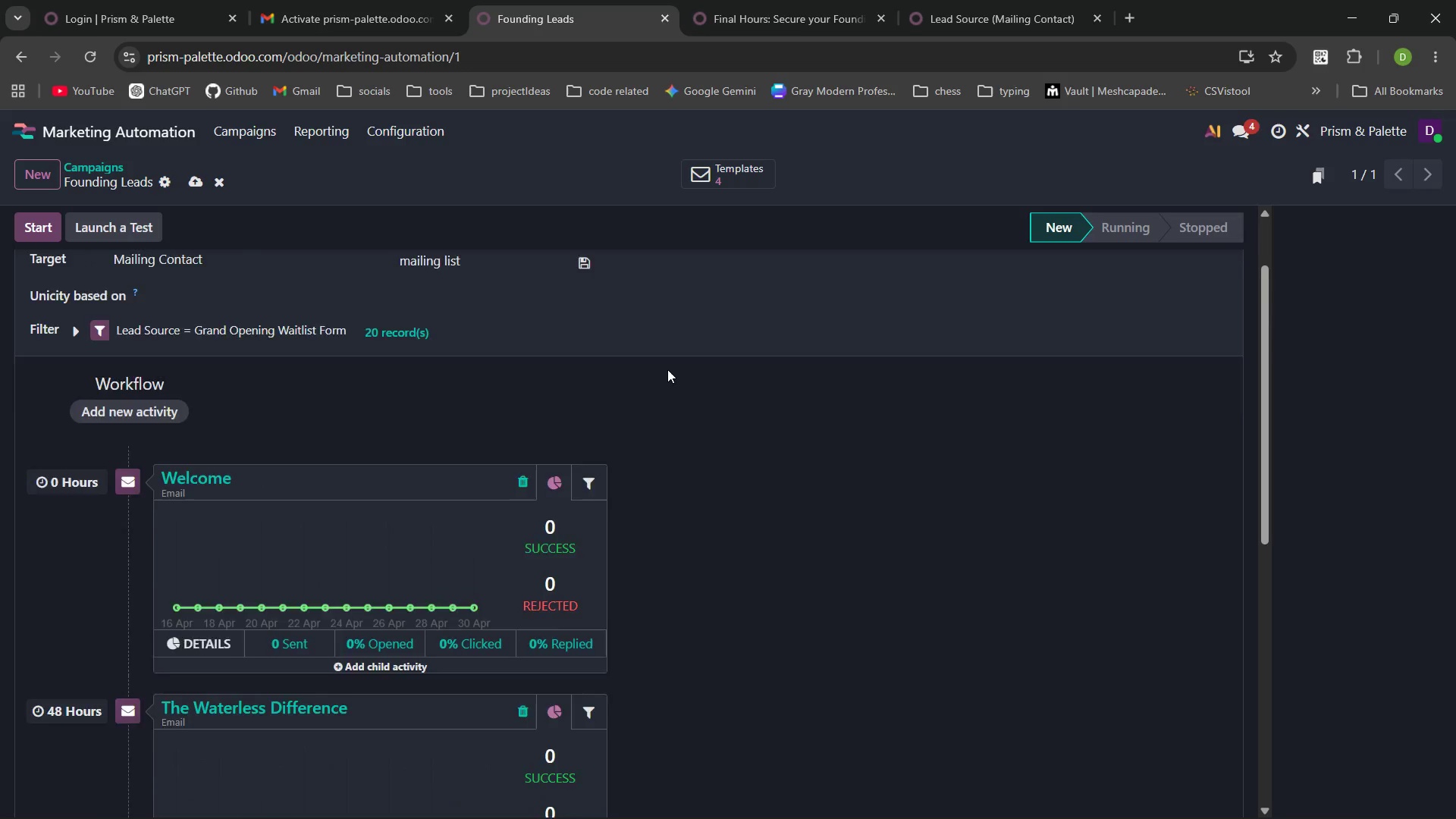 
wait(12.91)
 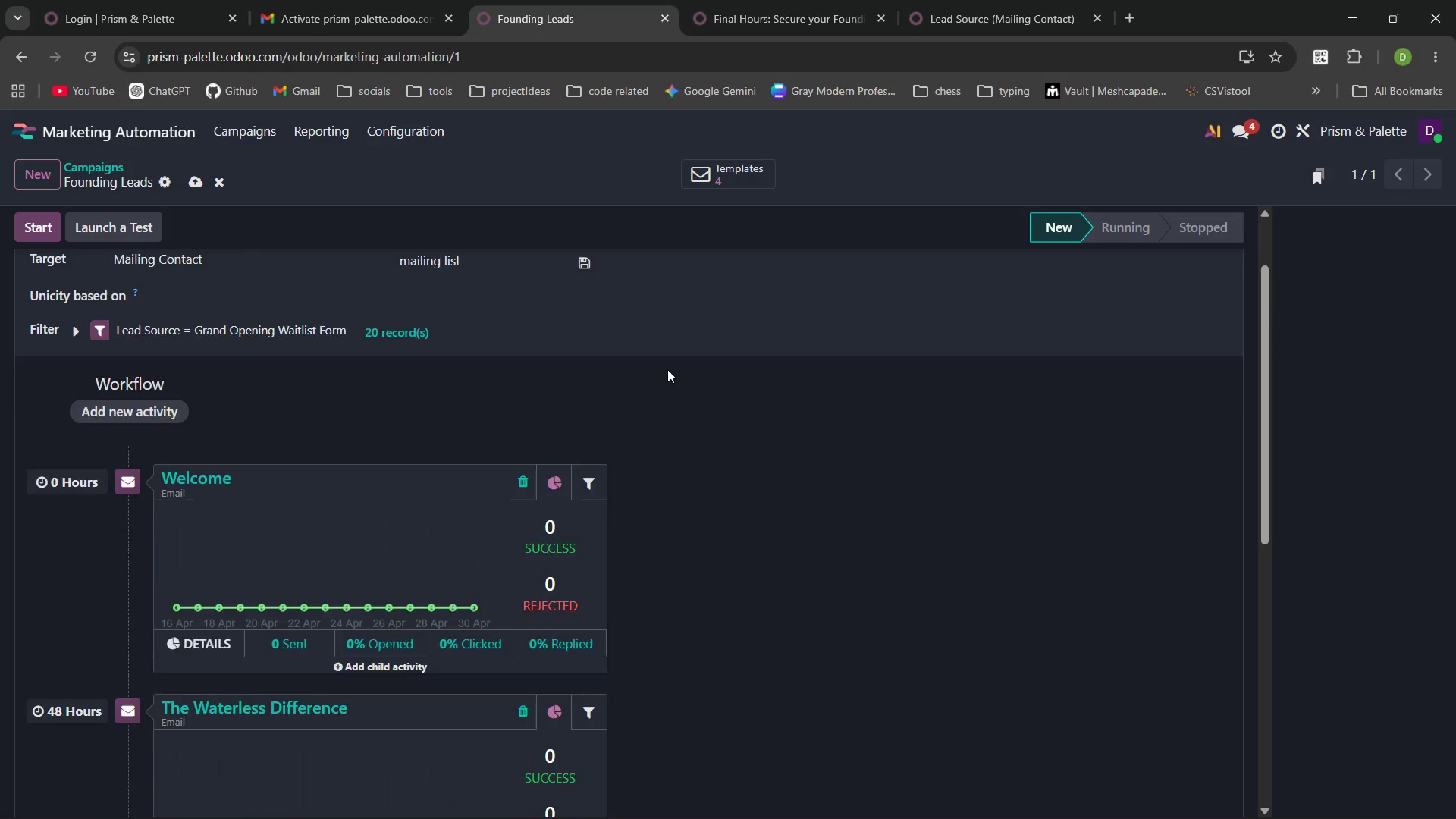 
left_click([199, 182])
 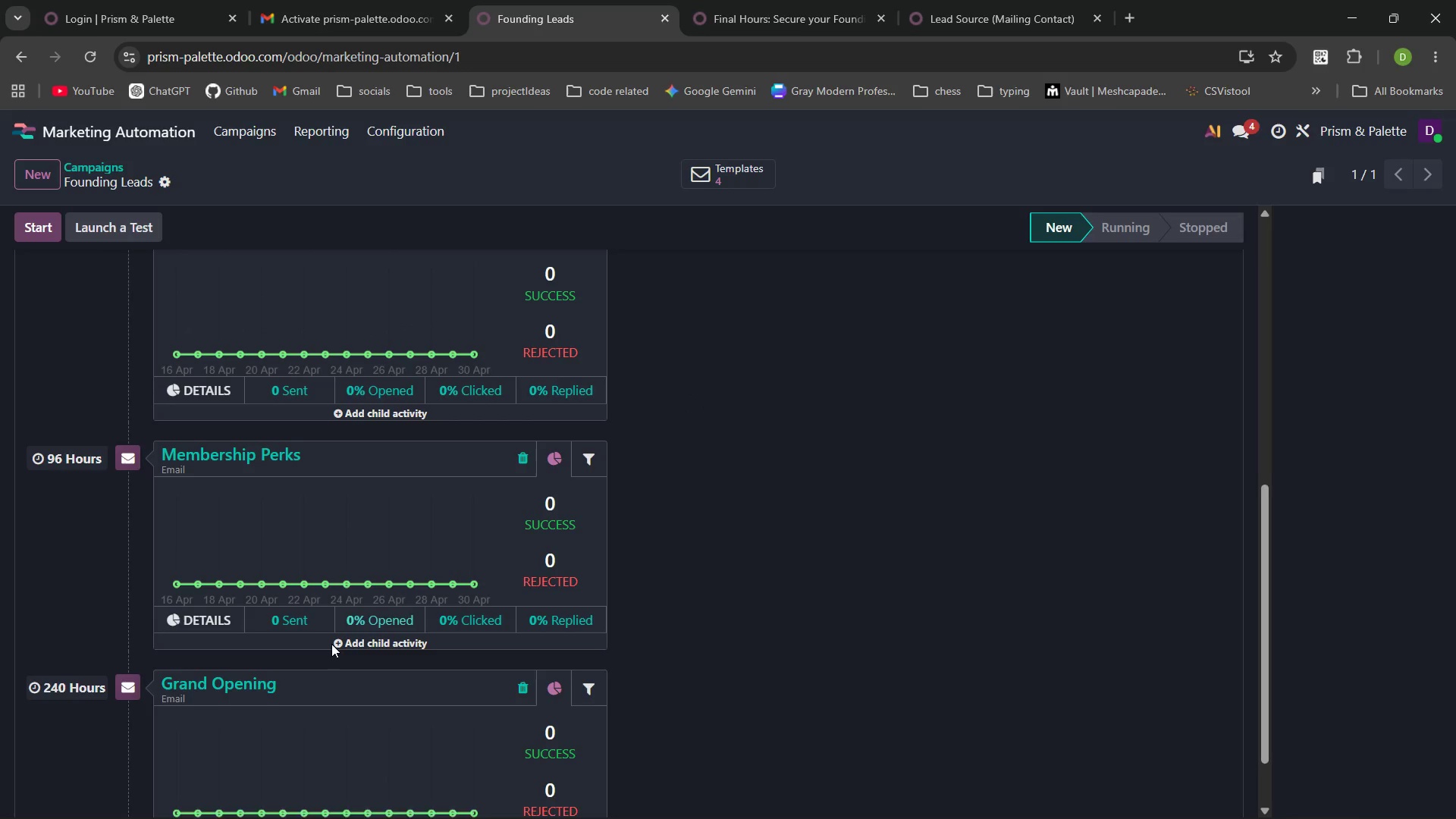 
wait(5.66)
 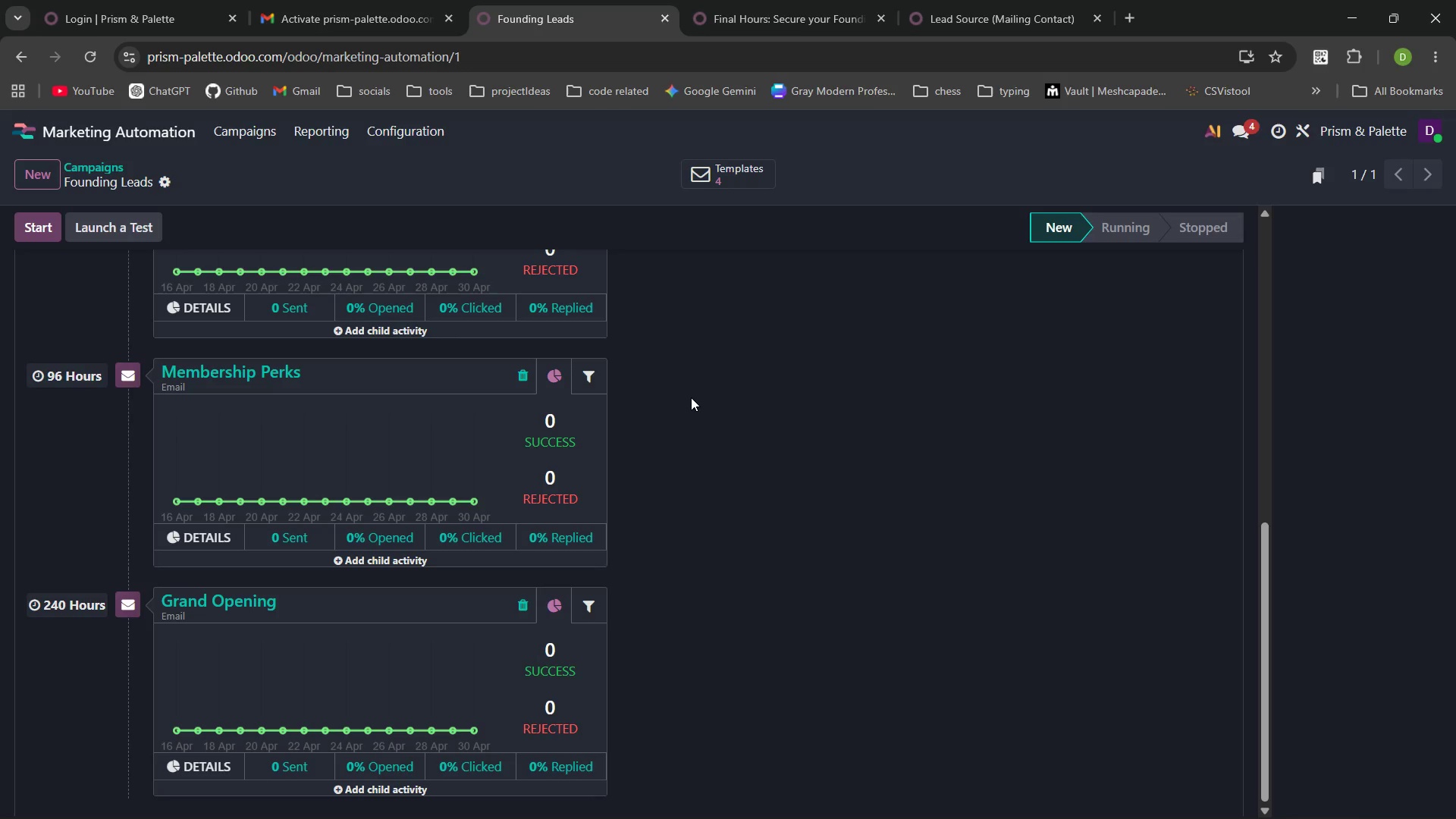 
left_click([261, 687])
 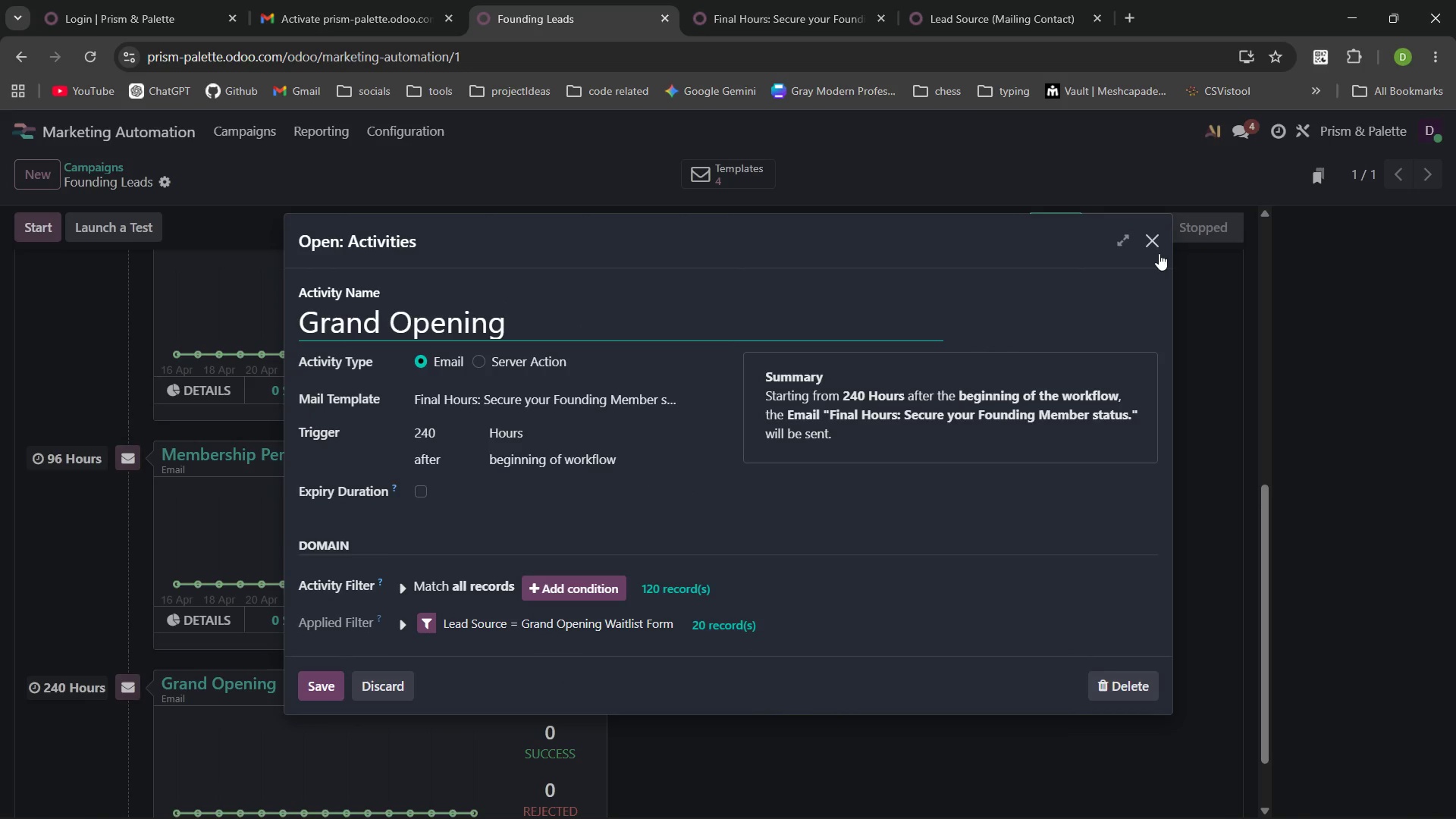 
left_click([1161, 253])
 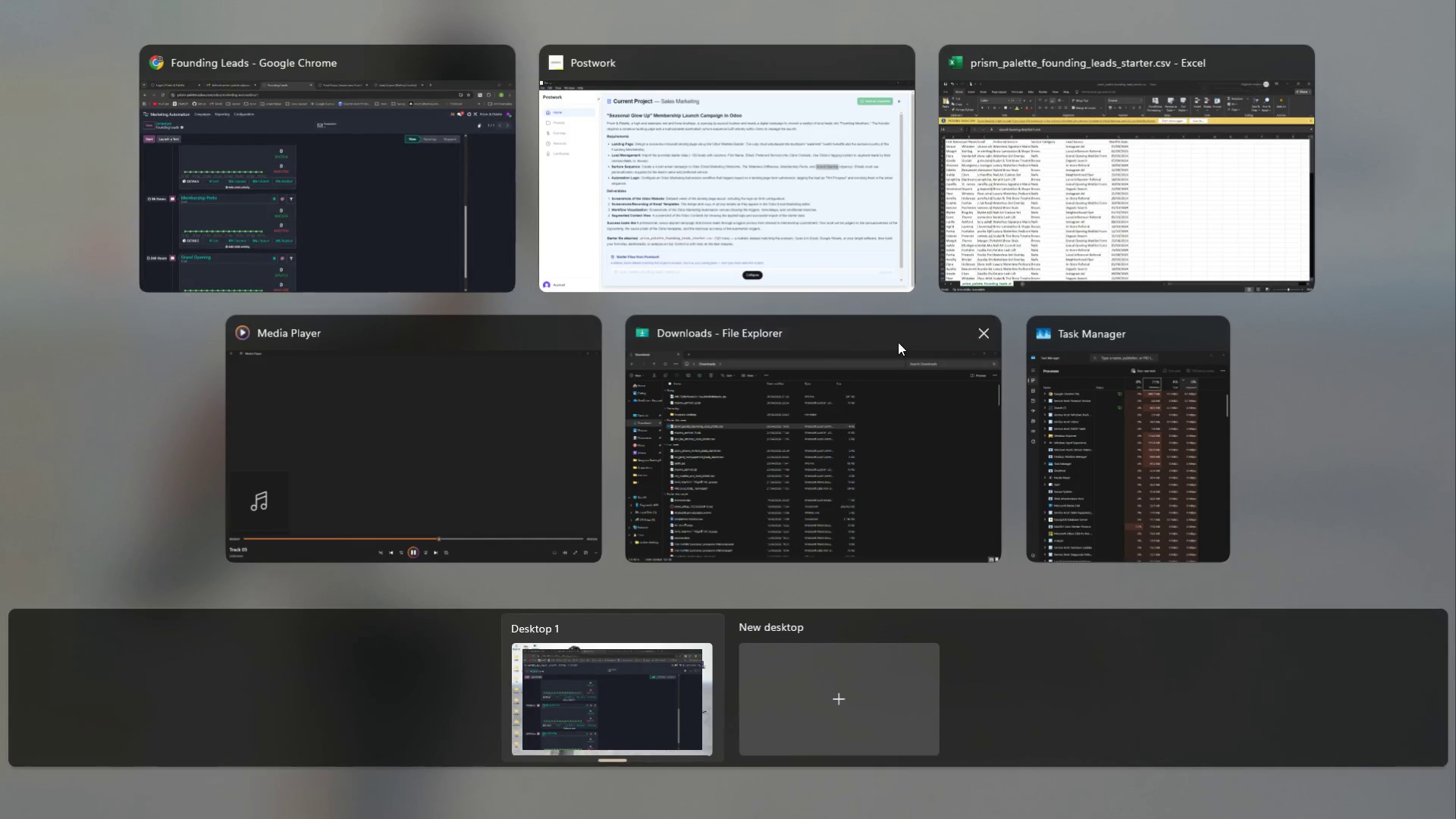 
left_click([839, 219])